 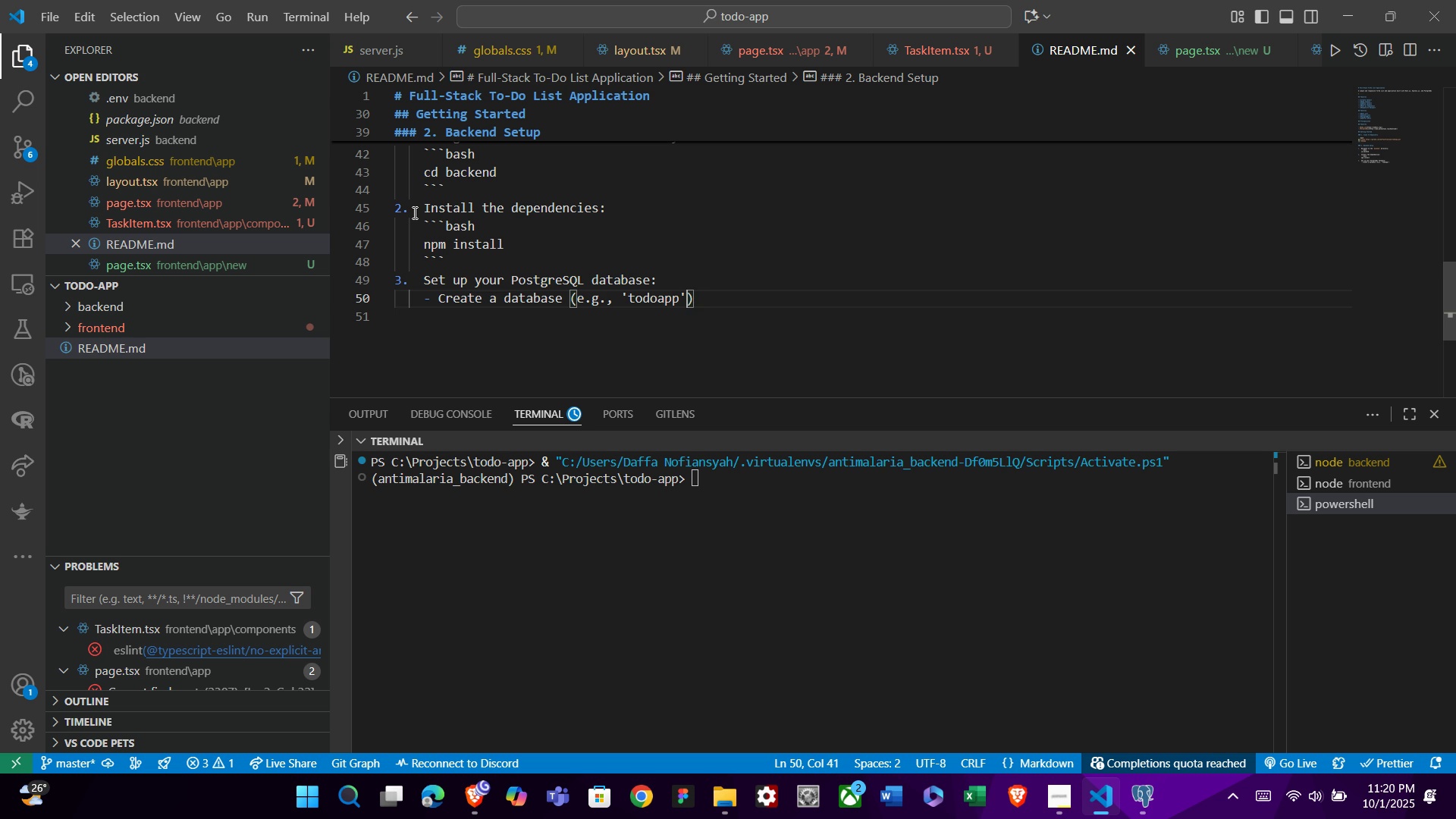 
key(ArrowLeft)
 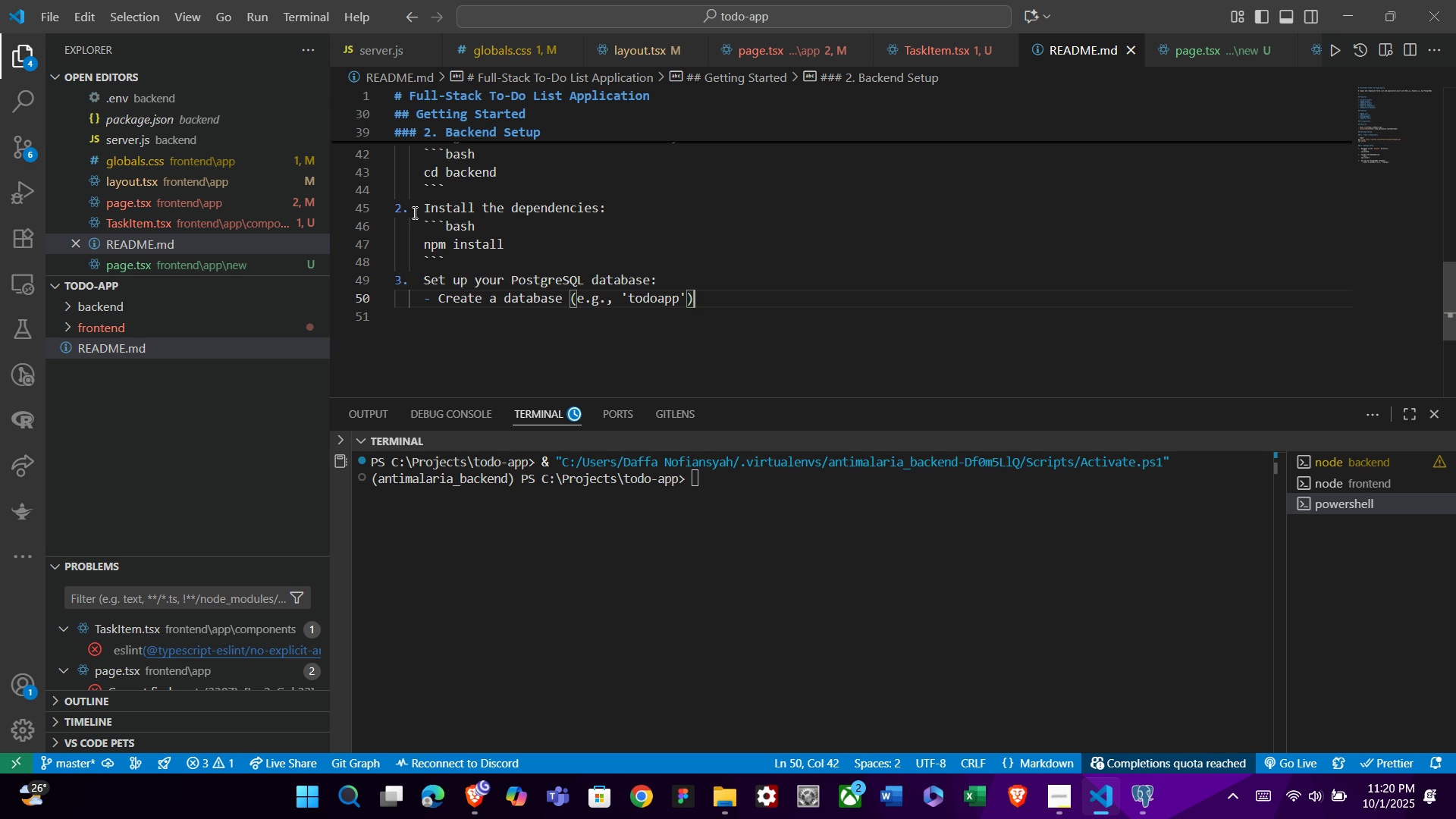 
key(ArrowRight)
 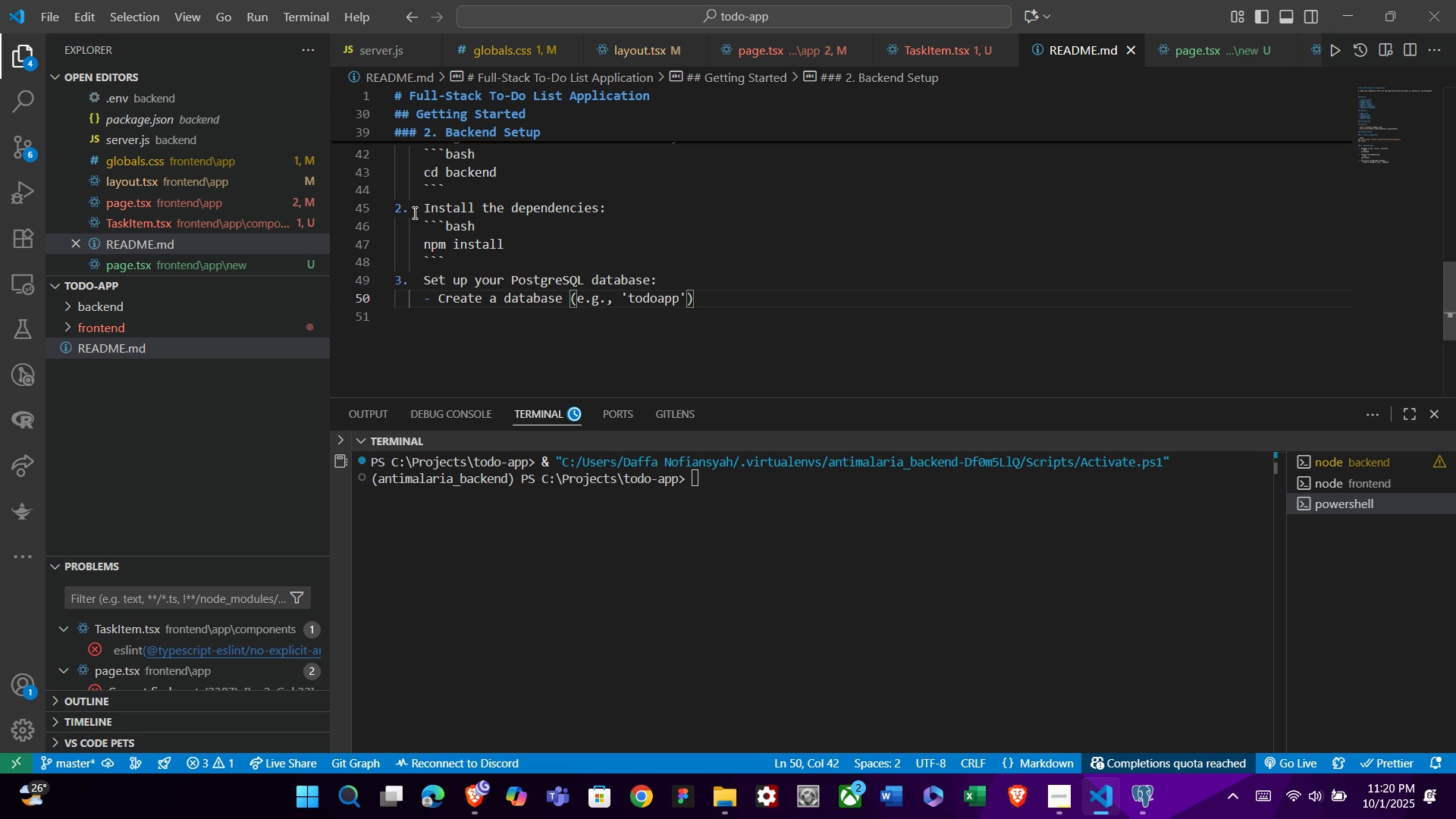 
key(Comma)
 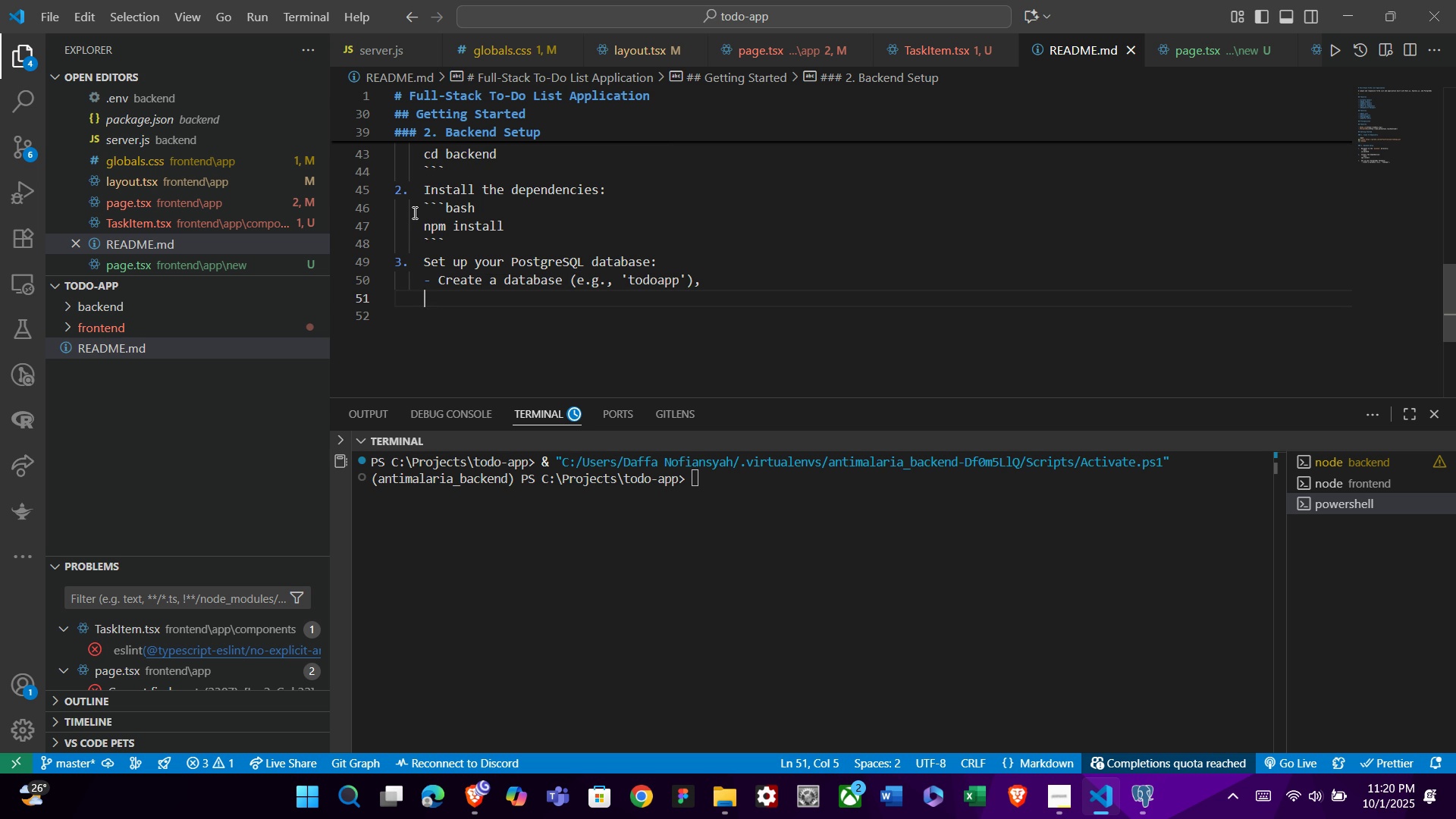 
key(Enter)
 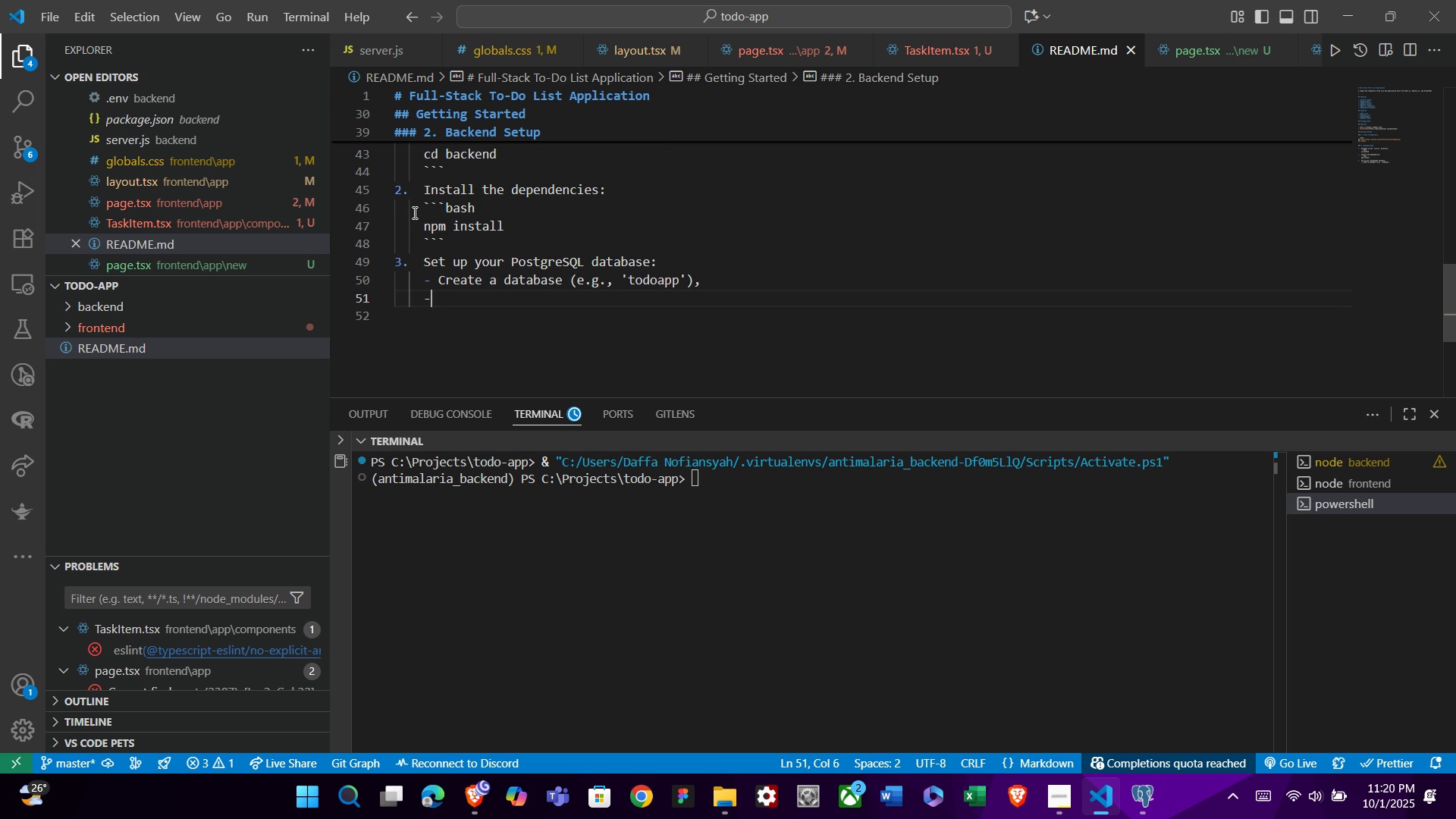 
type(- Run the Fol)
key(Backspace)
key(Backspace)
key(Backspace)
type(followig)
key(Backspace)
type(ng SQL C)
key(Backspace)
type(cm)
key(Backspace)
type(ooma)
key(Backspace)
key(Backspace)
type(mmad)
key(Backspace)
key(Backspace)
key(Backspace)
key(Backspace)
key(Backspace)
type(mmadn)
key(Backspace)
key(Backspace)
type(nd to create the tasks )
key(Backspace)
key(Backspace)
type(`tasks` table:)